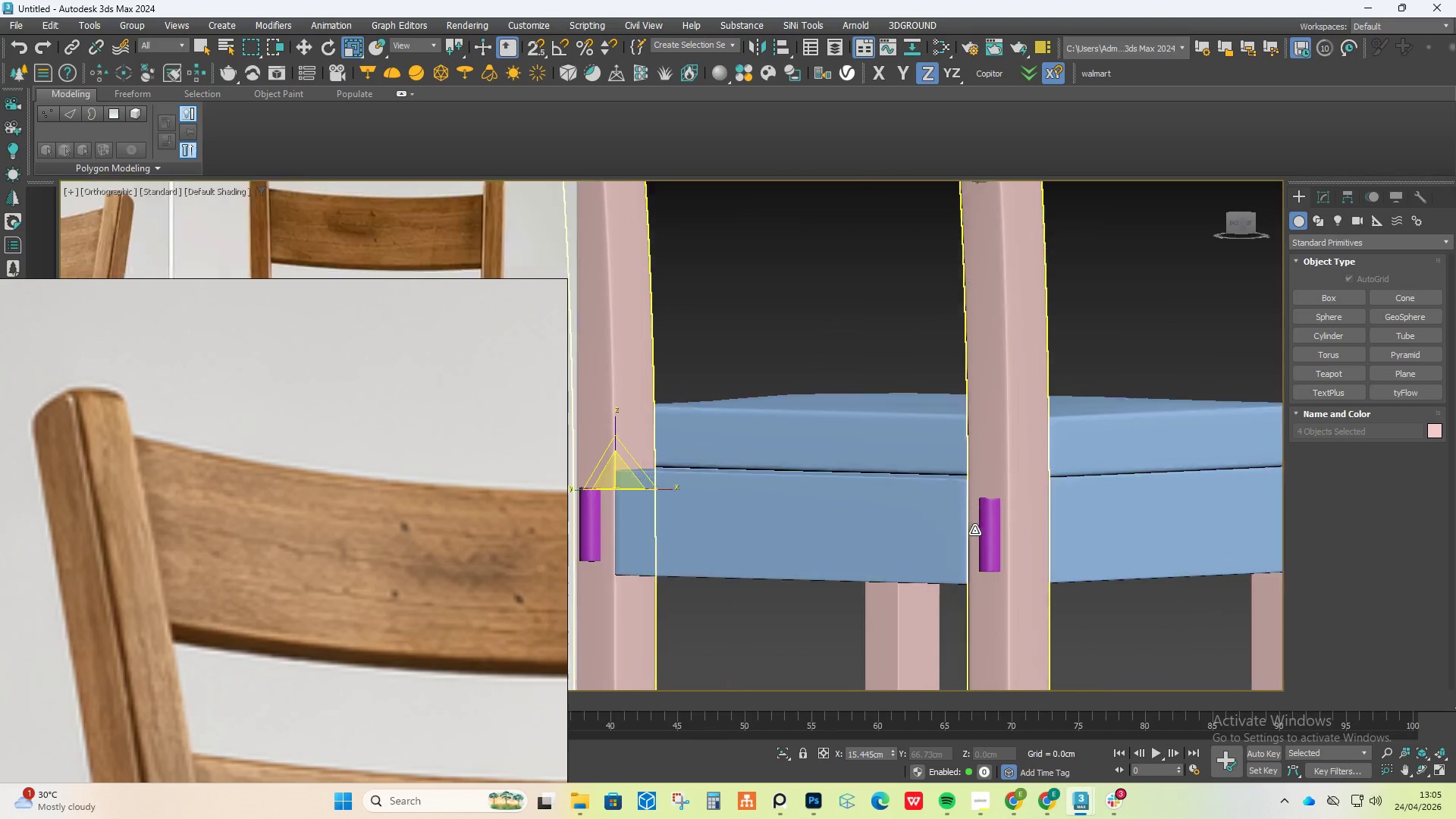 
scroll: coordinate [974, 530], scroll_direction: up, amount: 4.0
 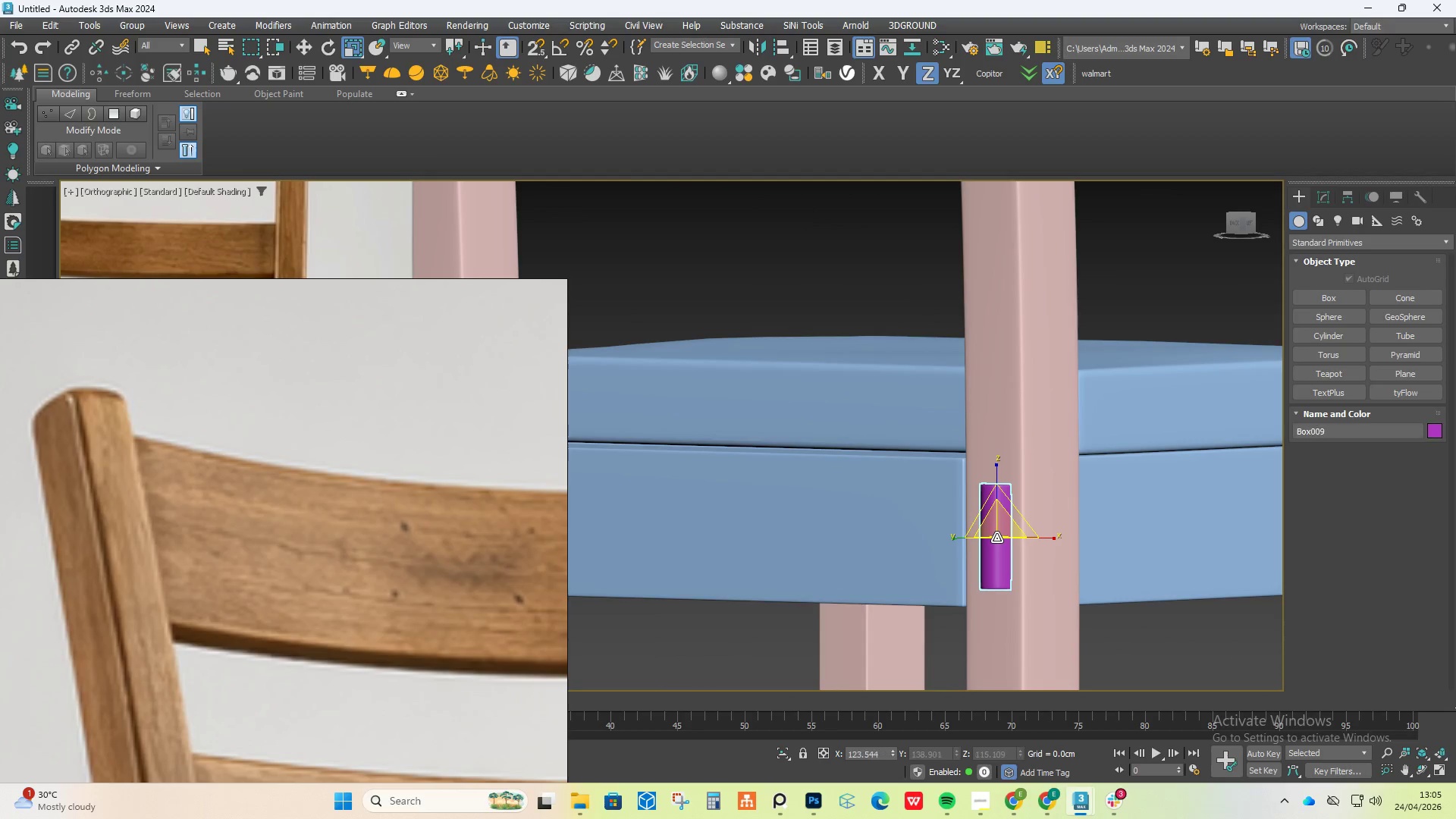 
hold_key(key=AltLeft, duration=0.83)
 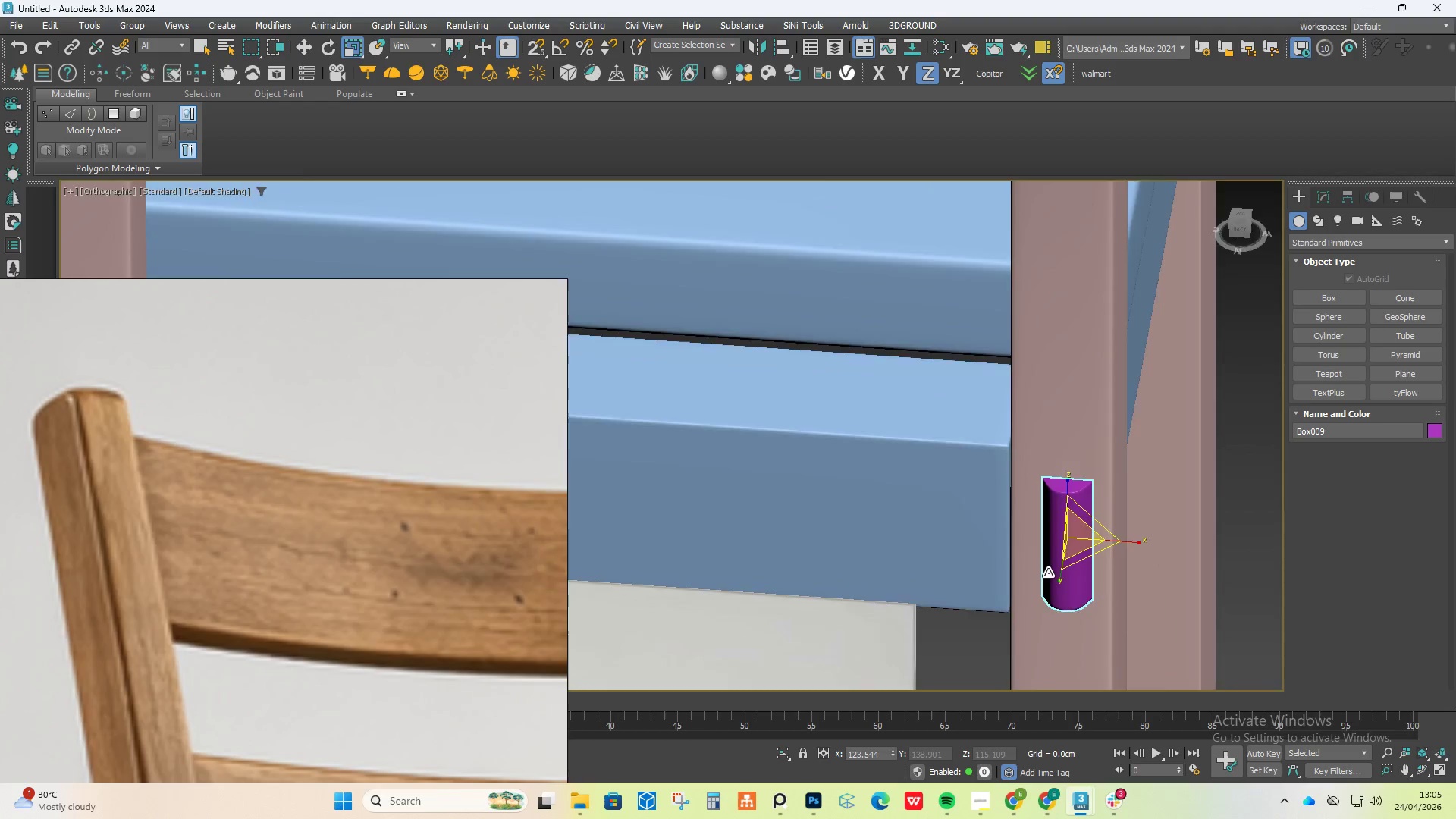 
scroll: coordinate [1050, 572], scroll_direction: up, amount: 3.0
 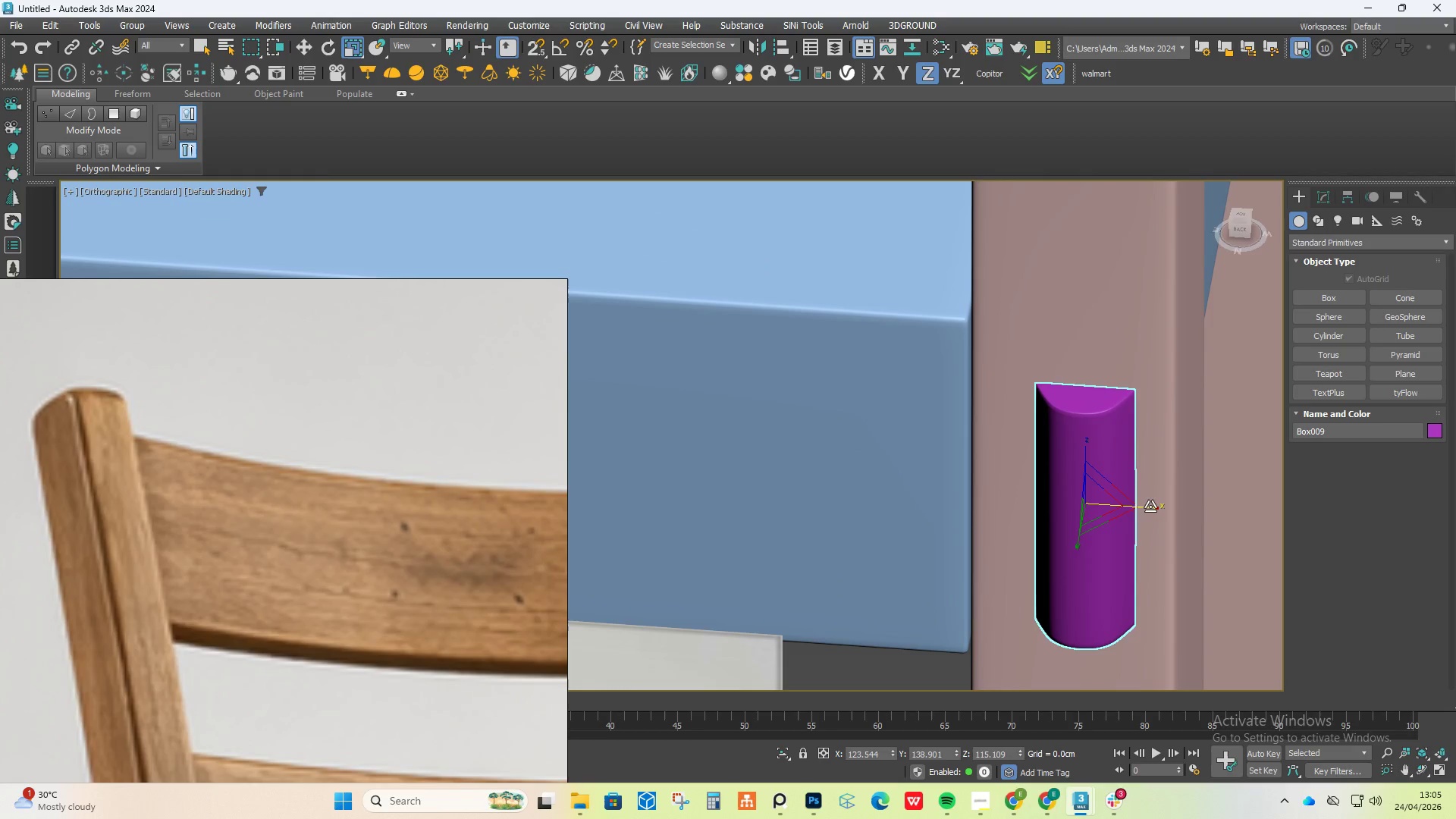 
left_click_drag(start_coordinate=[1150, 507], to_coordinate=[1166, 522])
 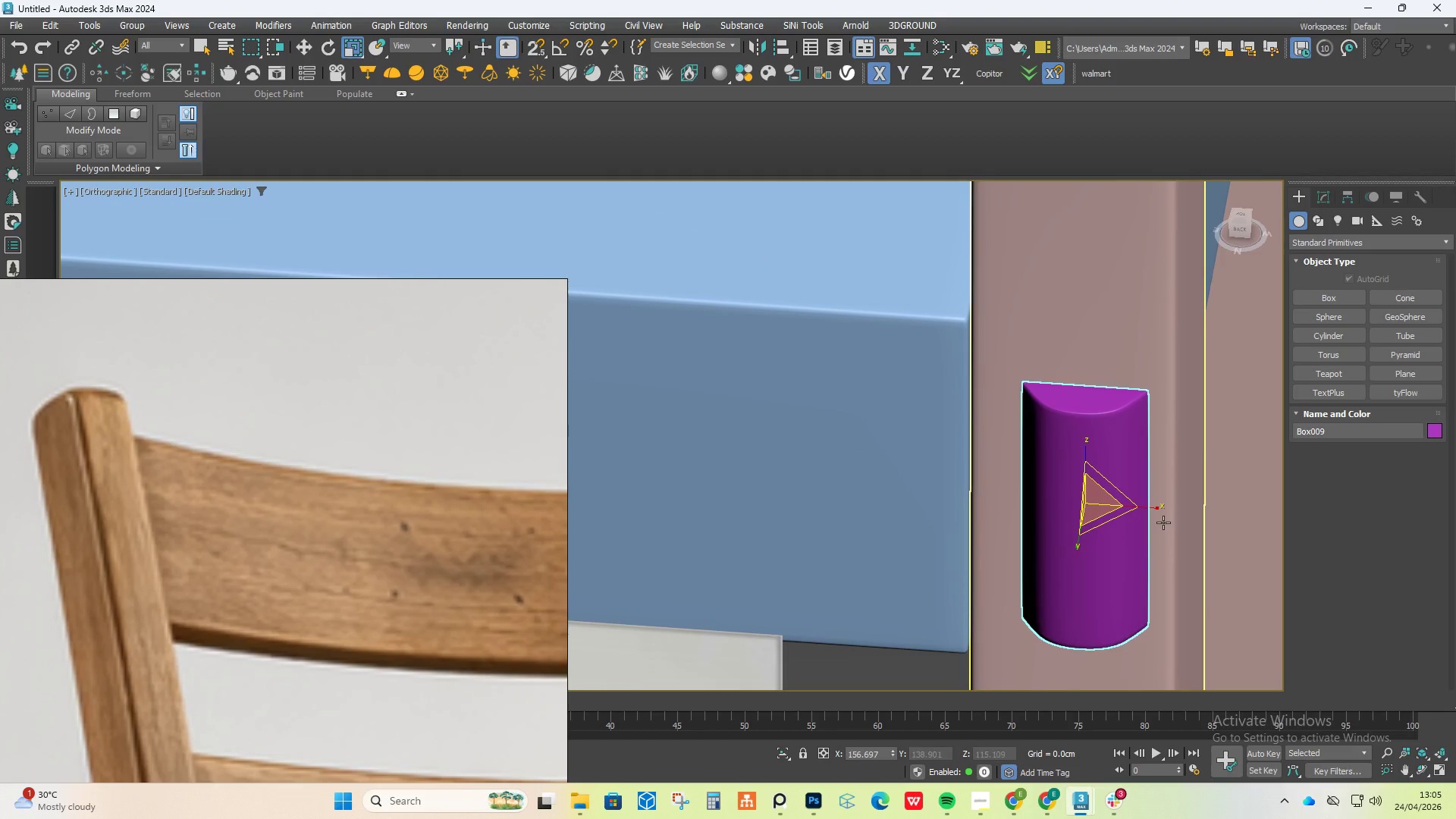 
key(W)
 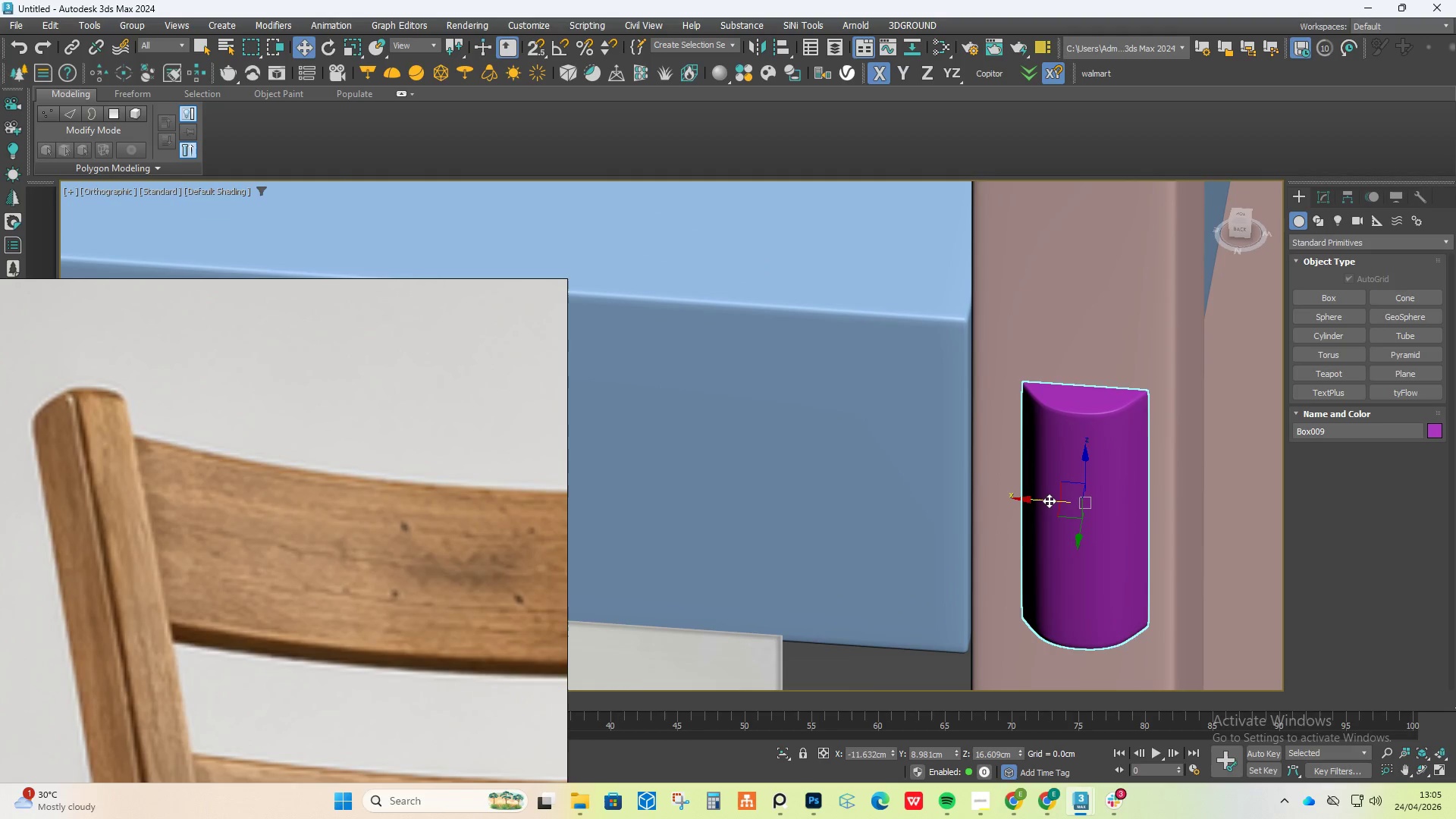 
left_click_drag(start_coordinate=[1048, 500], to_coordinate=[1036, 497])
 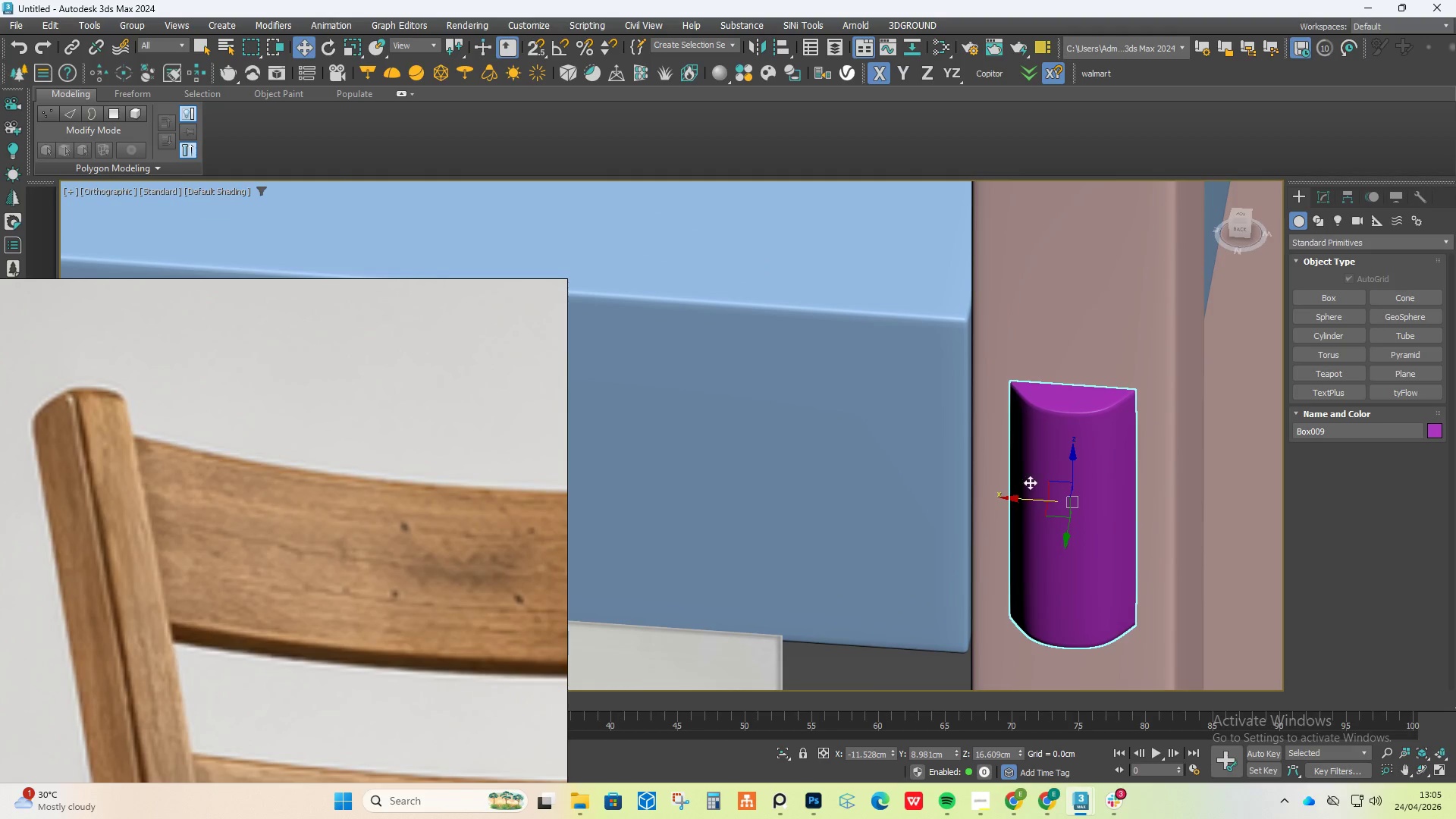 
hold_key(key=AltLeft, duration=3.86)
 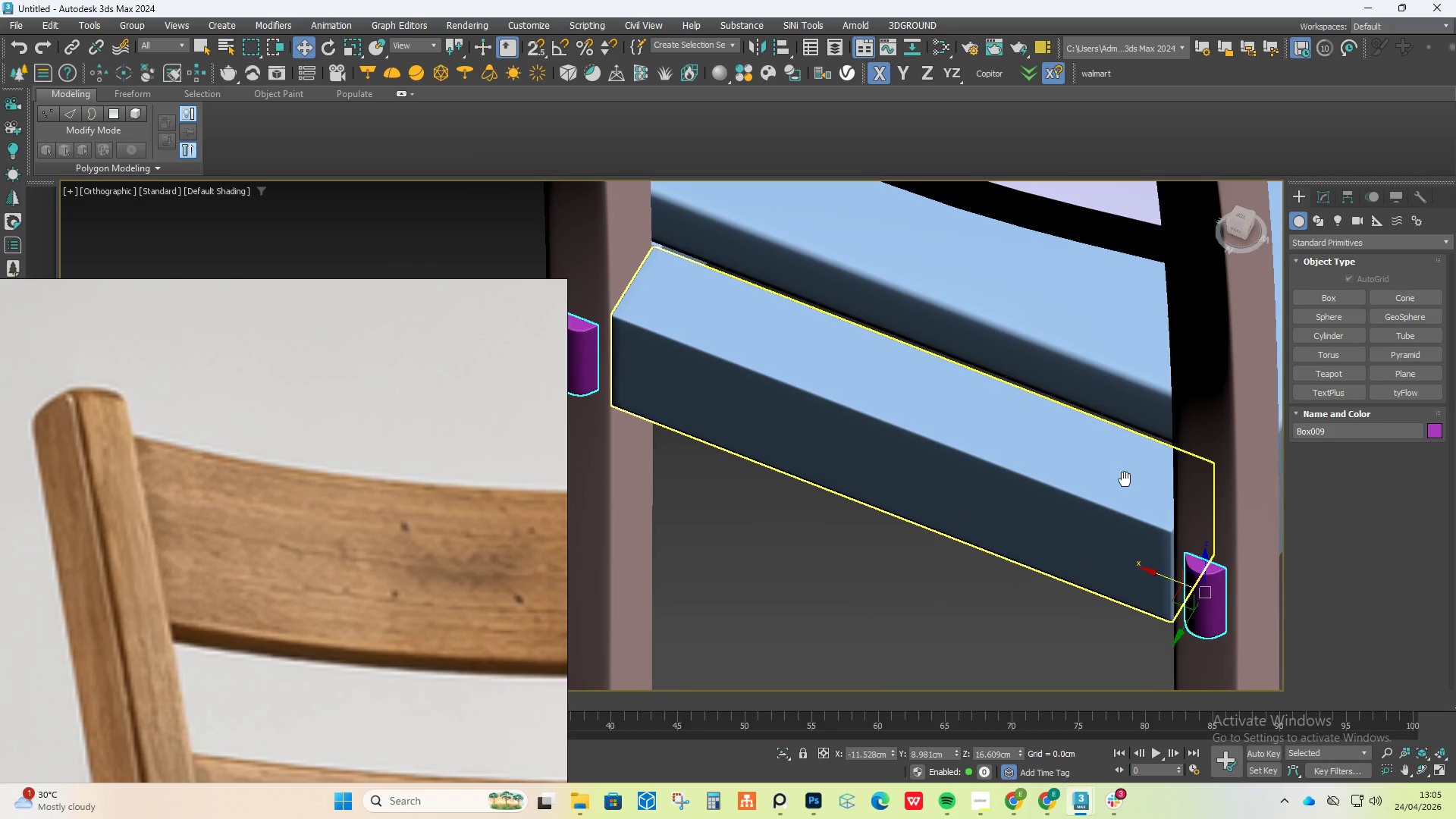 
scroll: coordinate [1030, 476], scroll_direction: down, amount: 3.0
 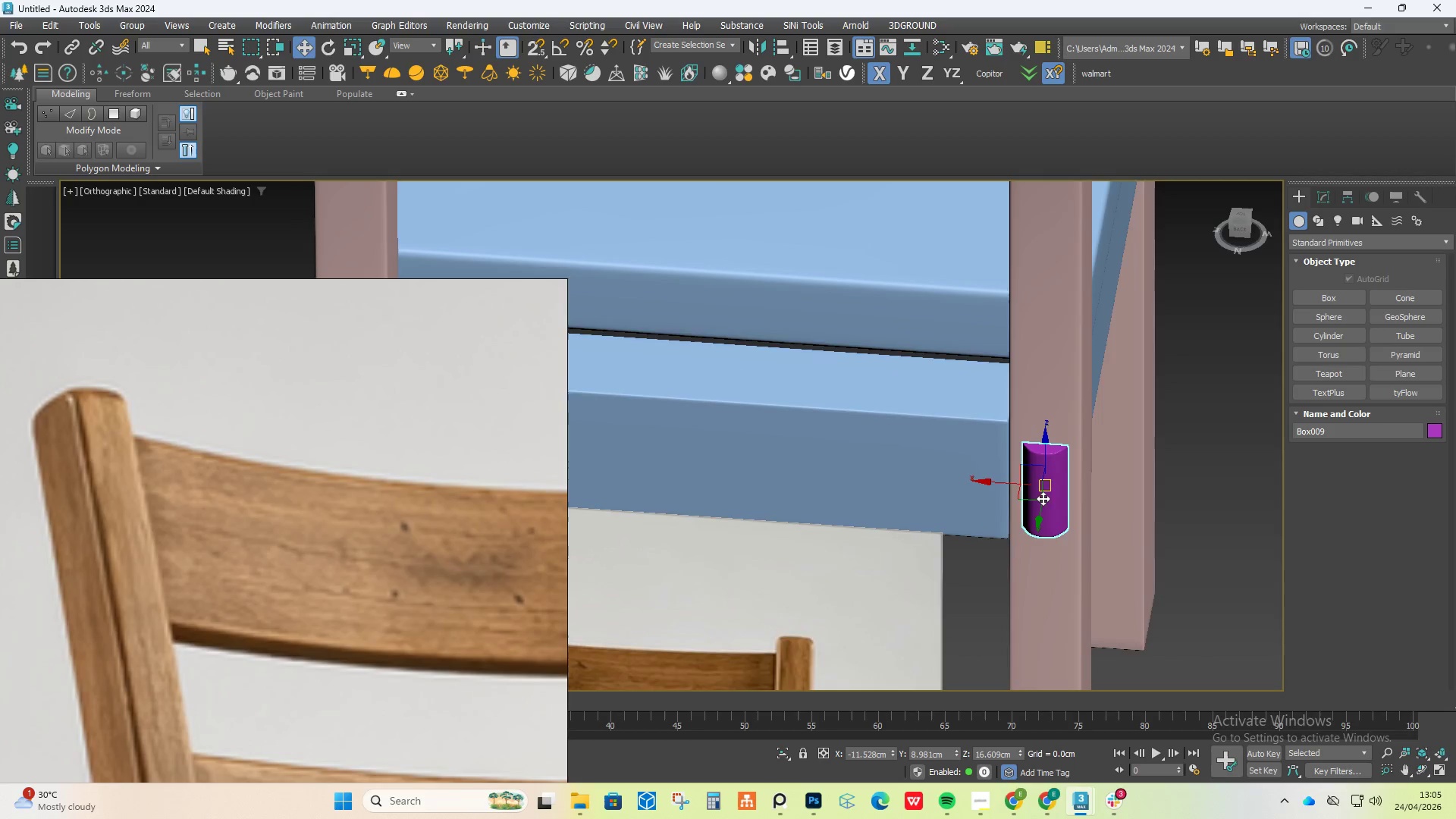 
hold_key(key=AltLeft, duration=1.51)
 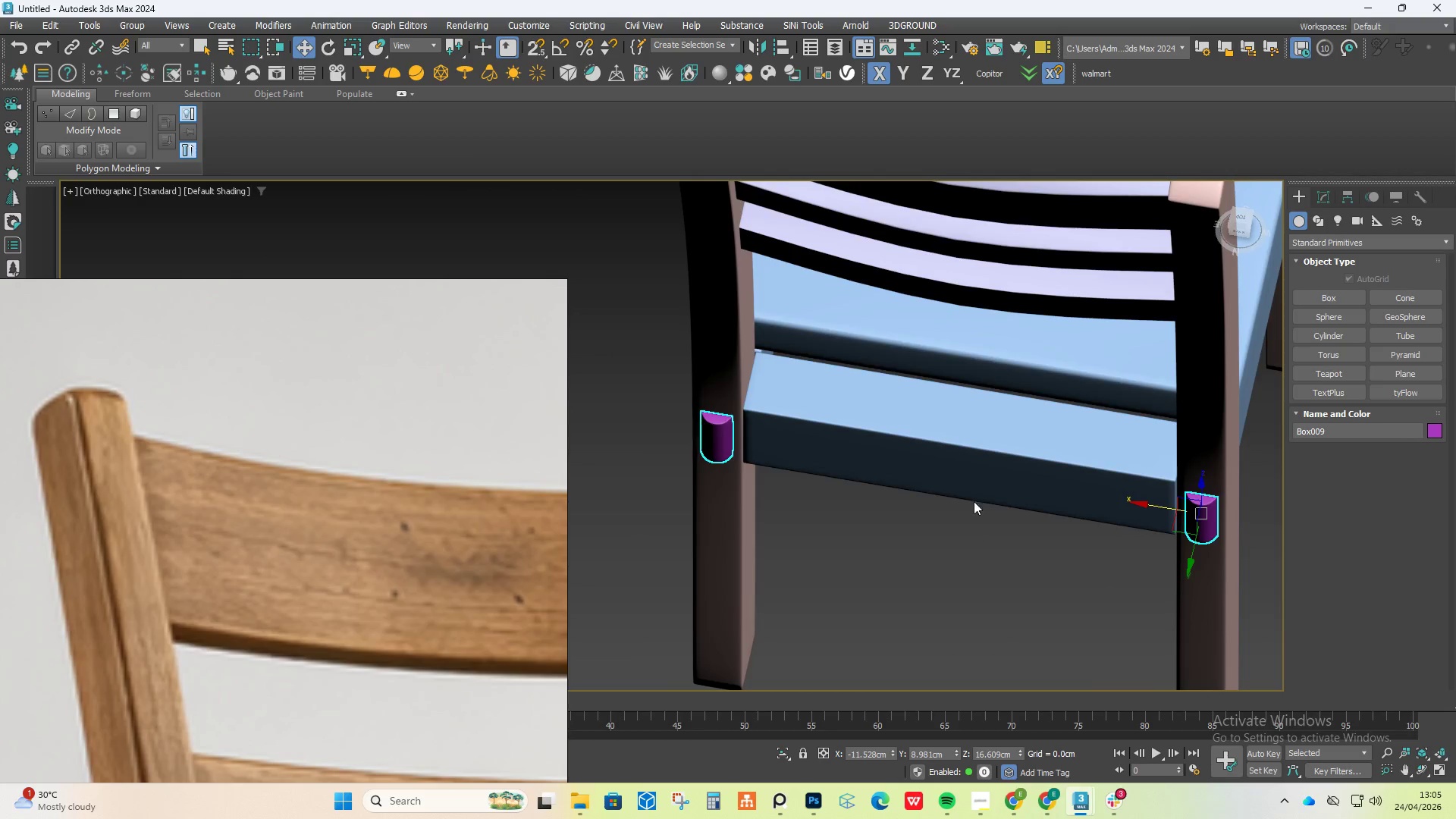 
scroll: coordinate [973, 500], scroll_direction: down, amount: 3.0
 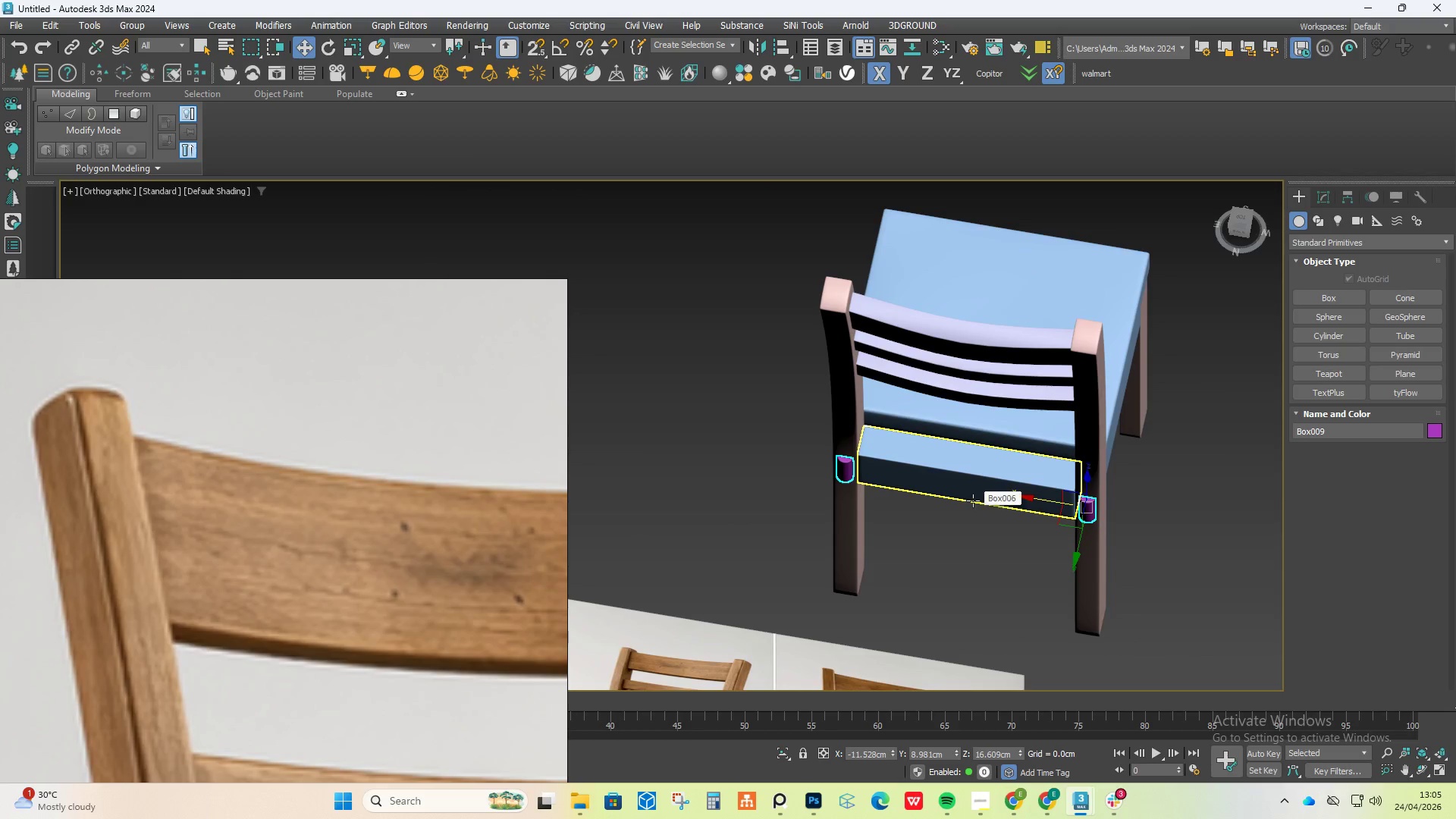 
key(Control+ControlLeft)
 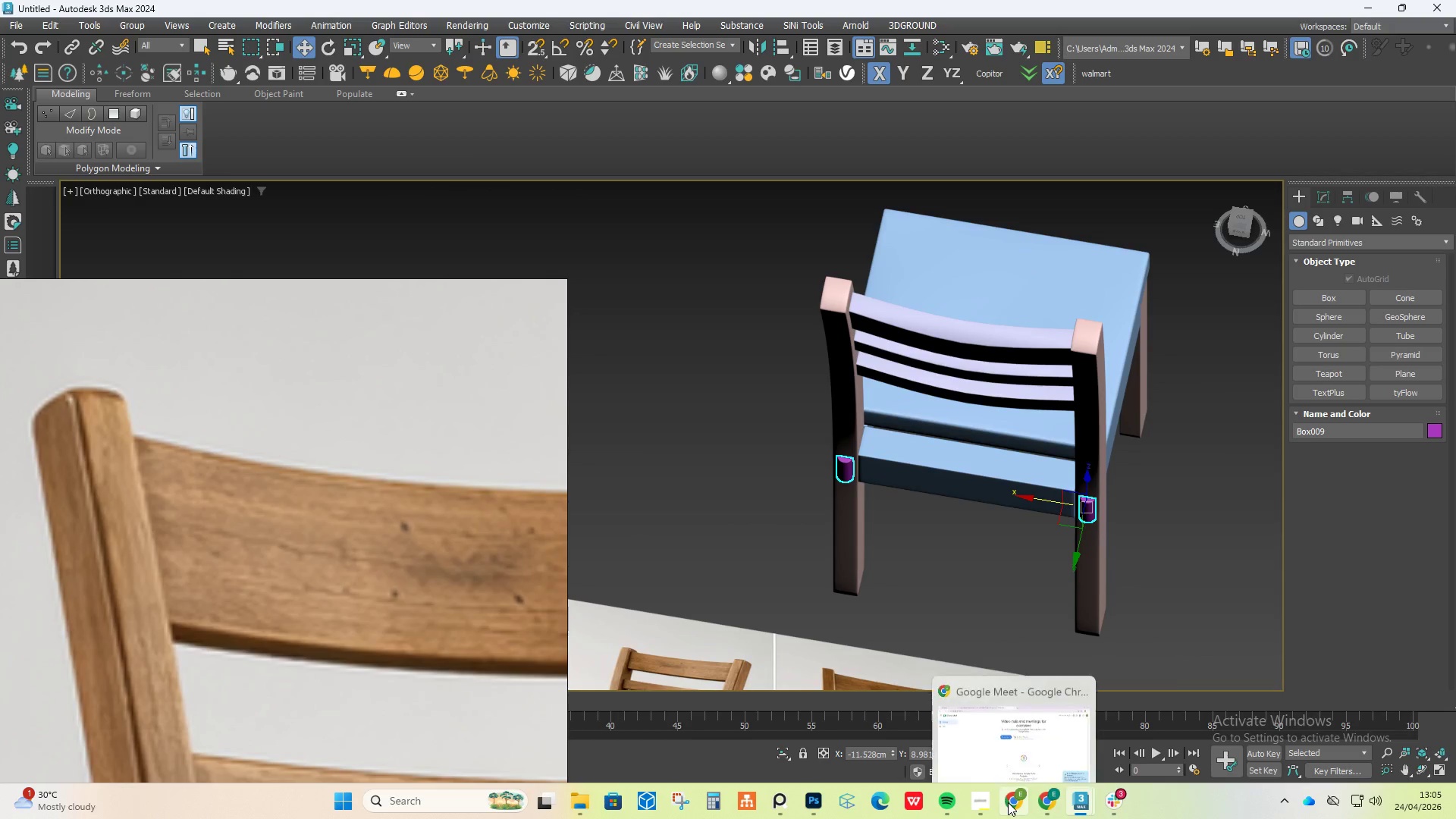 